 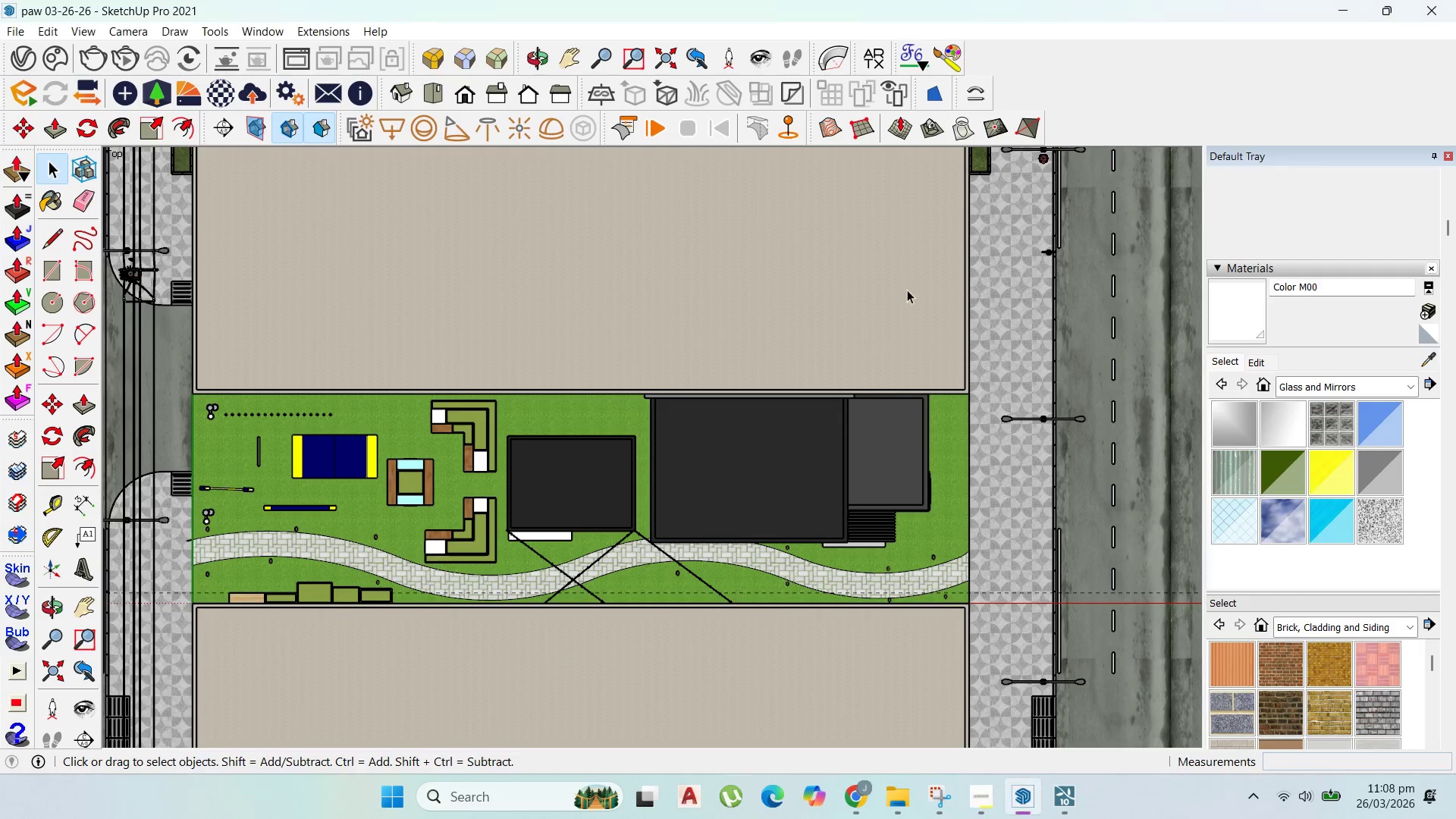 
scroll: coordinate [785, 629], scroll_direction: down, amount: 1.0
 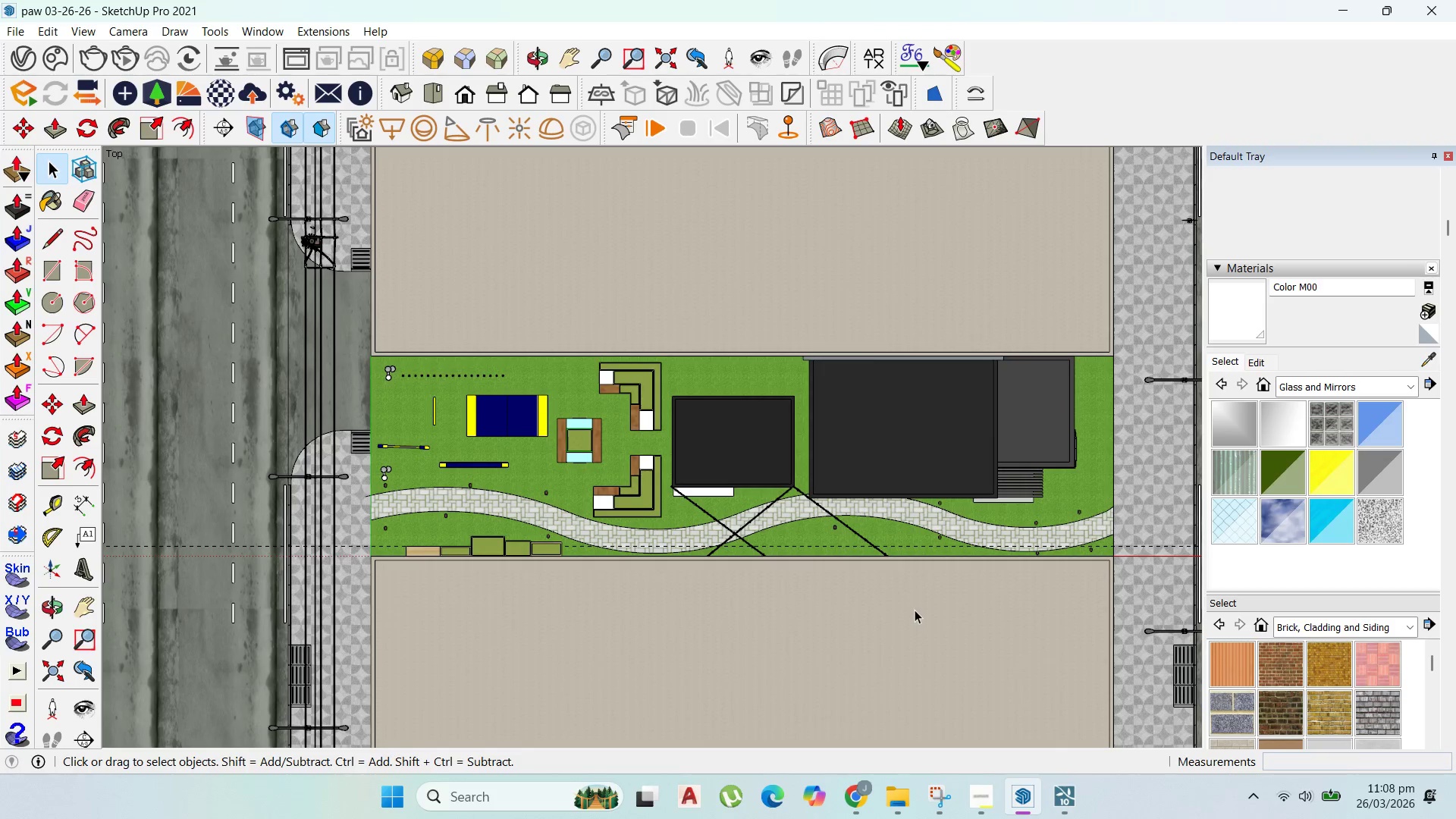 
scroll: coordinate [780, 510], scroll_direction: up, amount: 4.0
 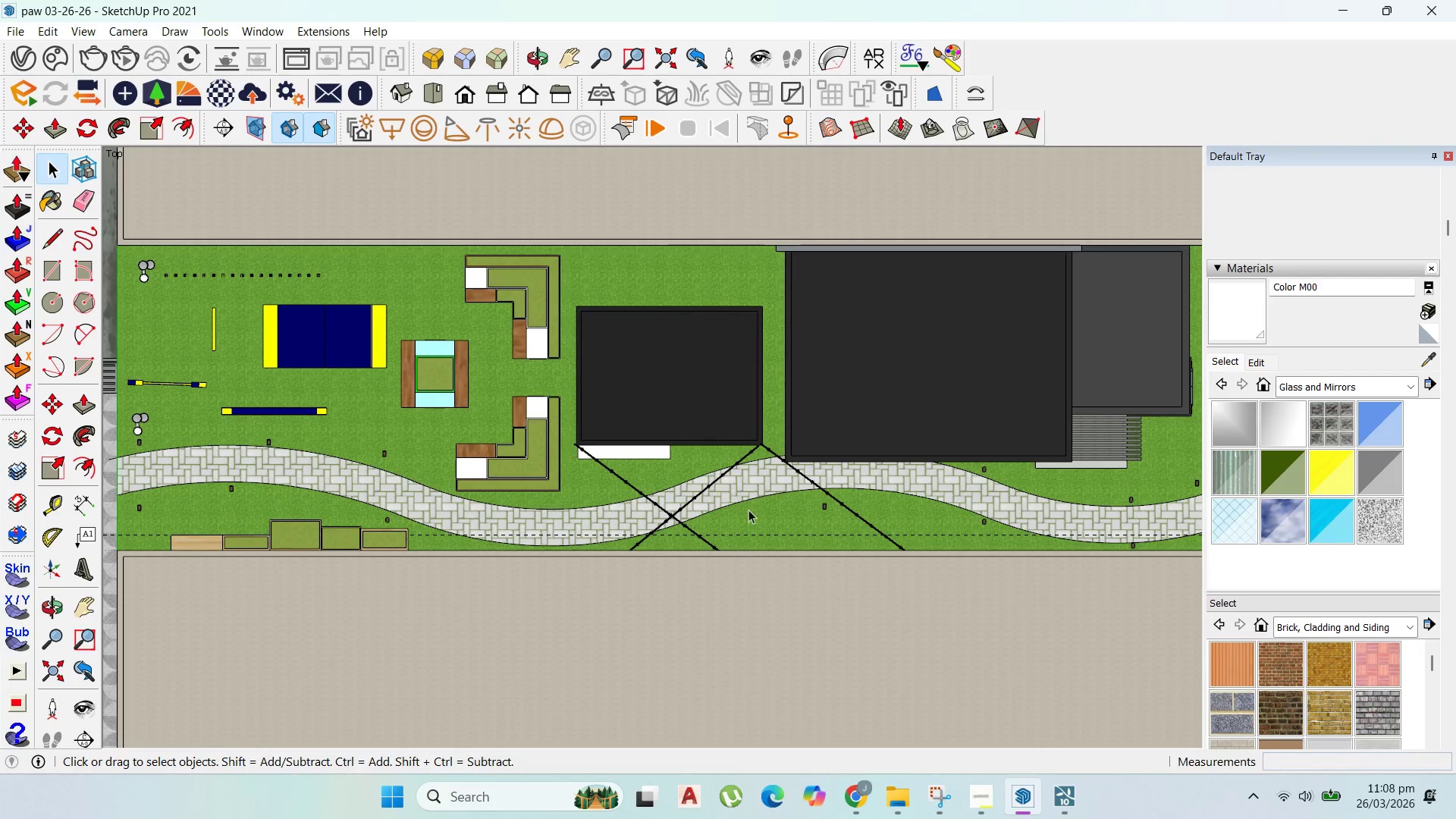 
scroll: coordinate [778, 491], scroll_direction: down, amount: 5.0
 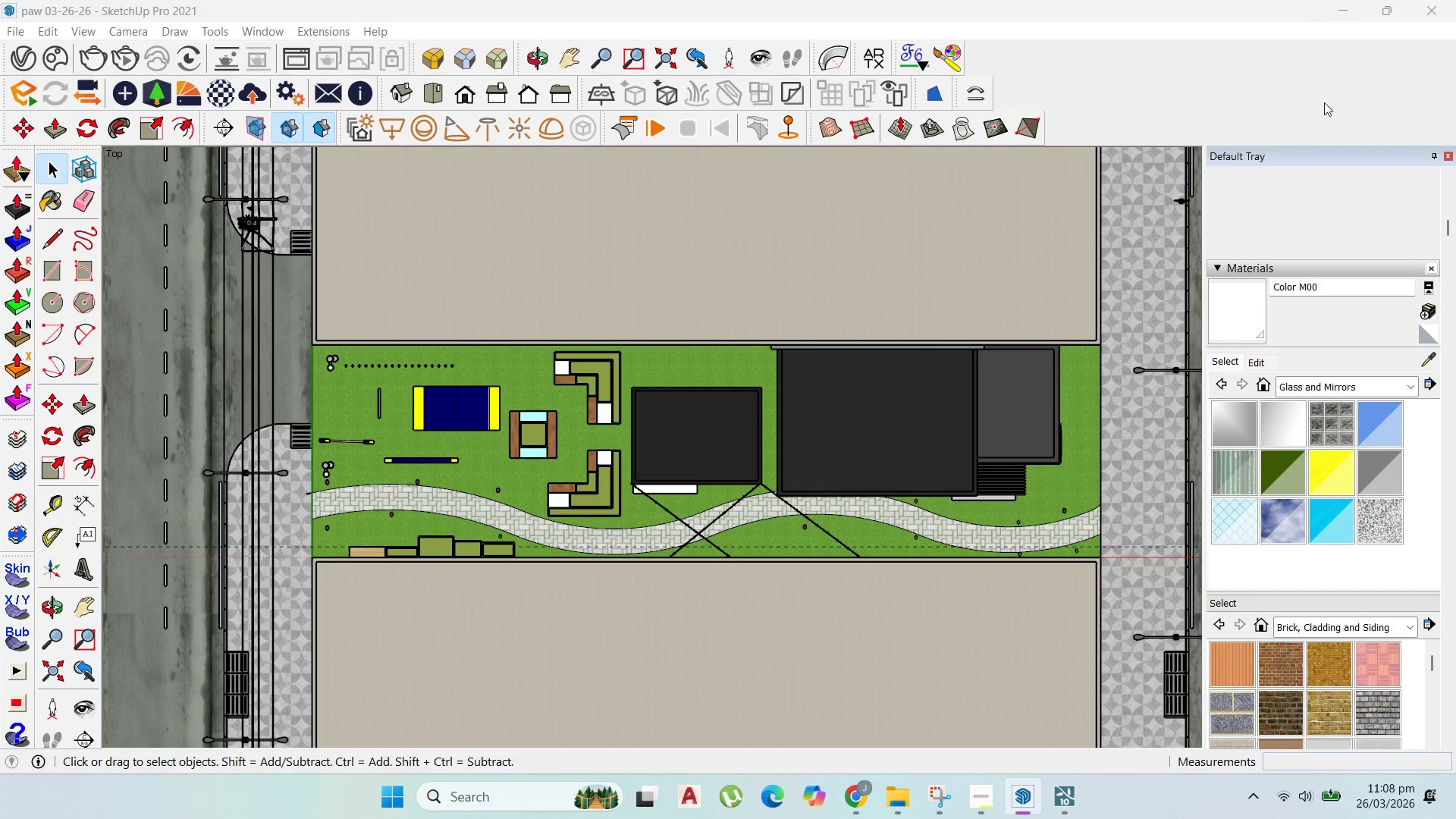 
left_click([1059, 732])
 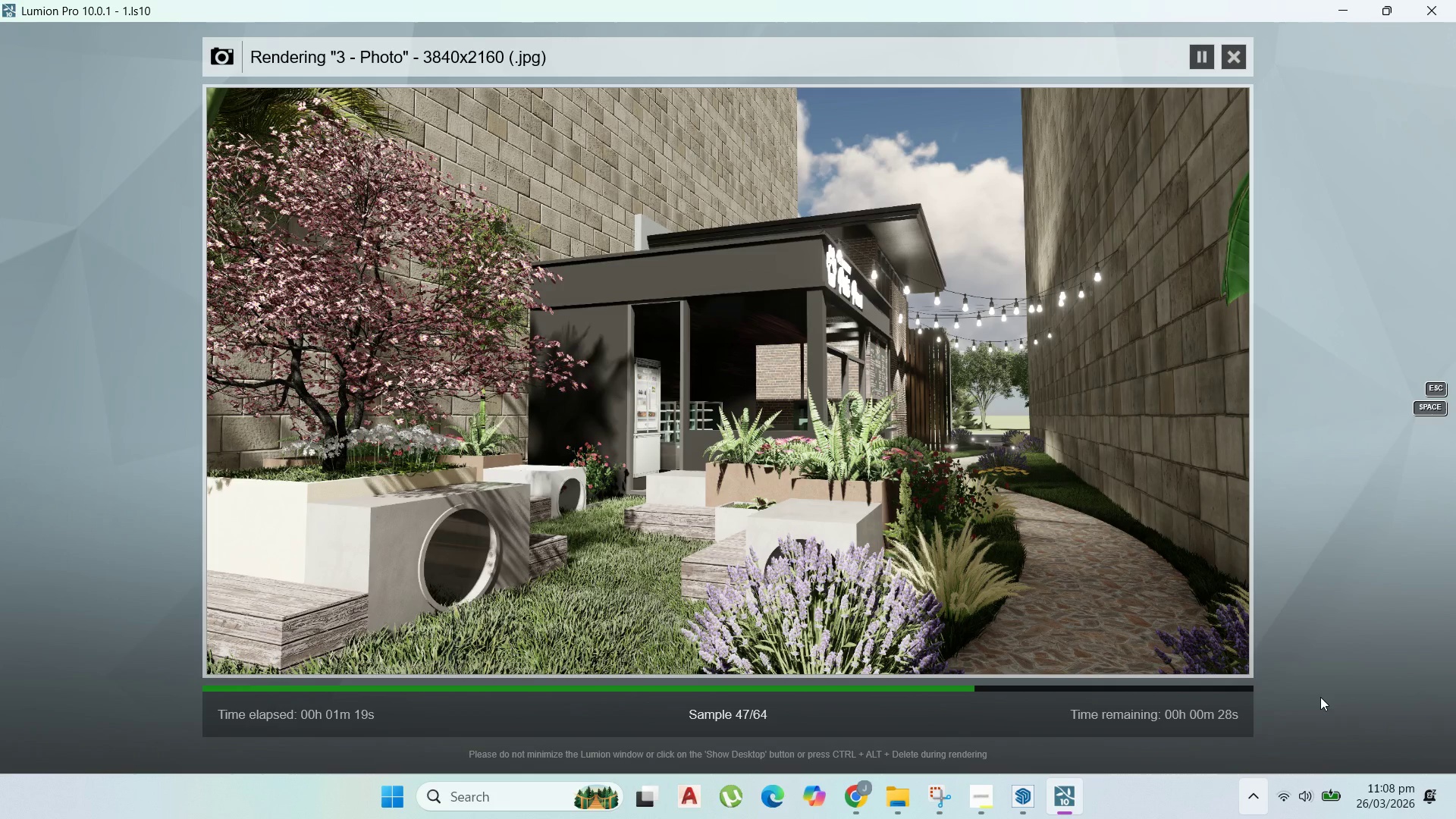 
wait(33.86)
 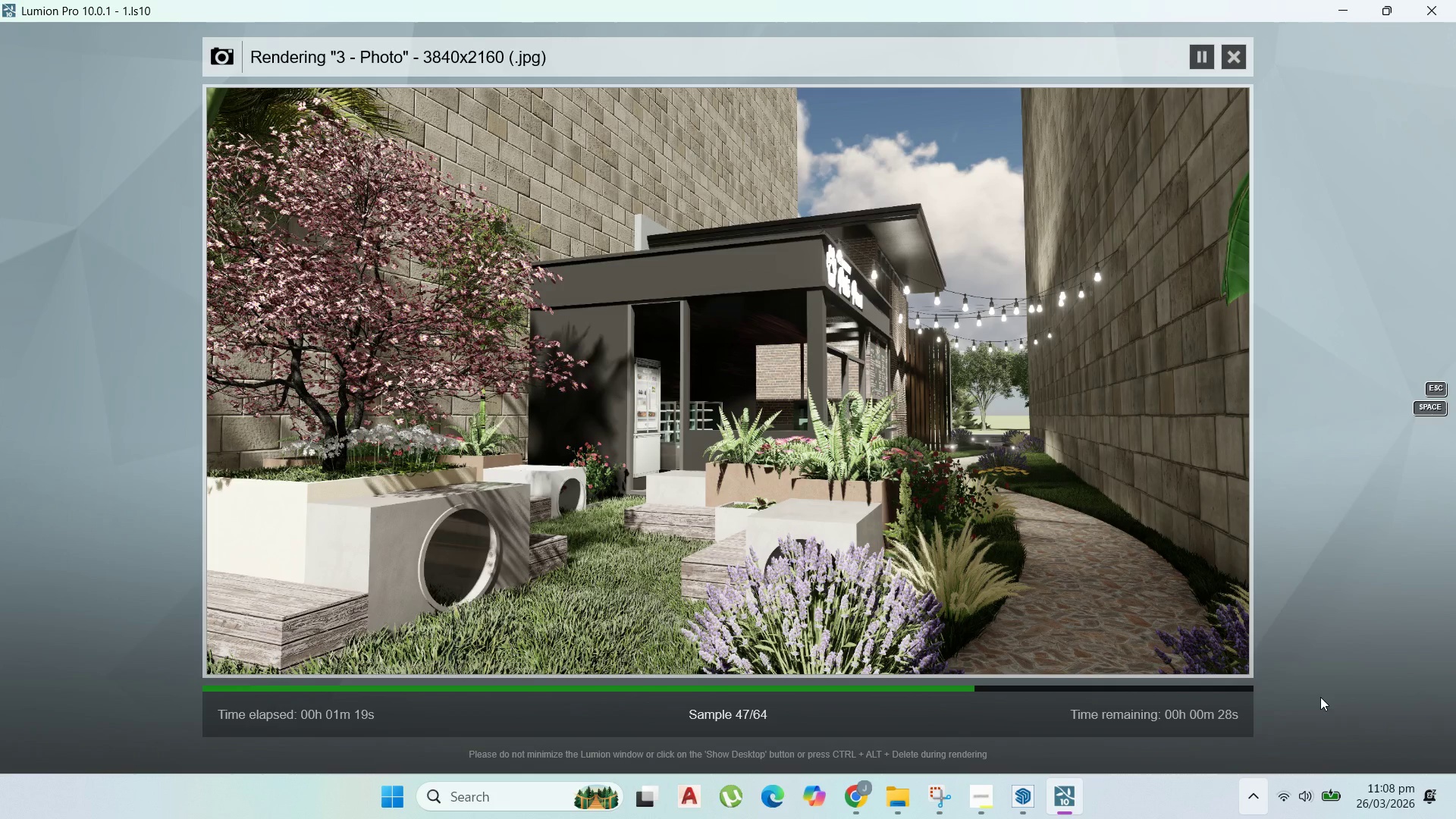 
left_click([1018, 789])
 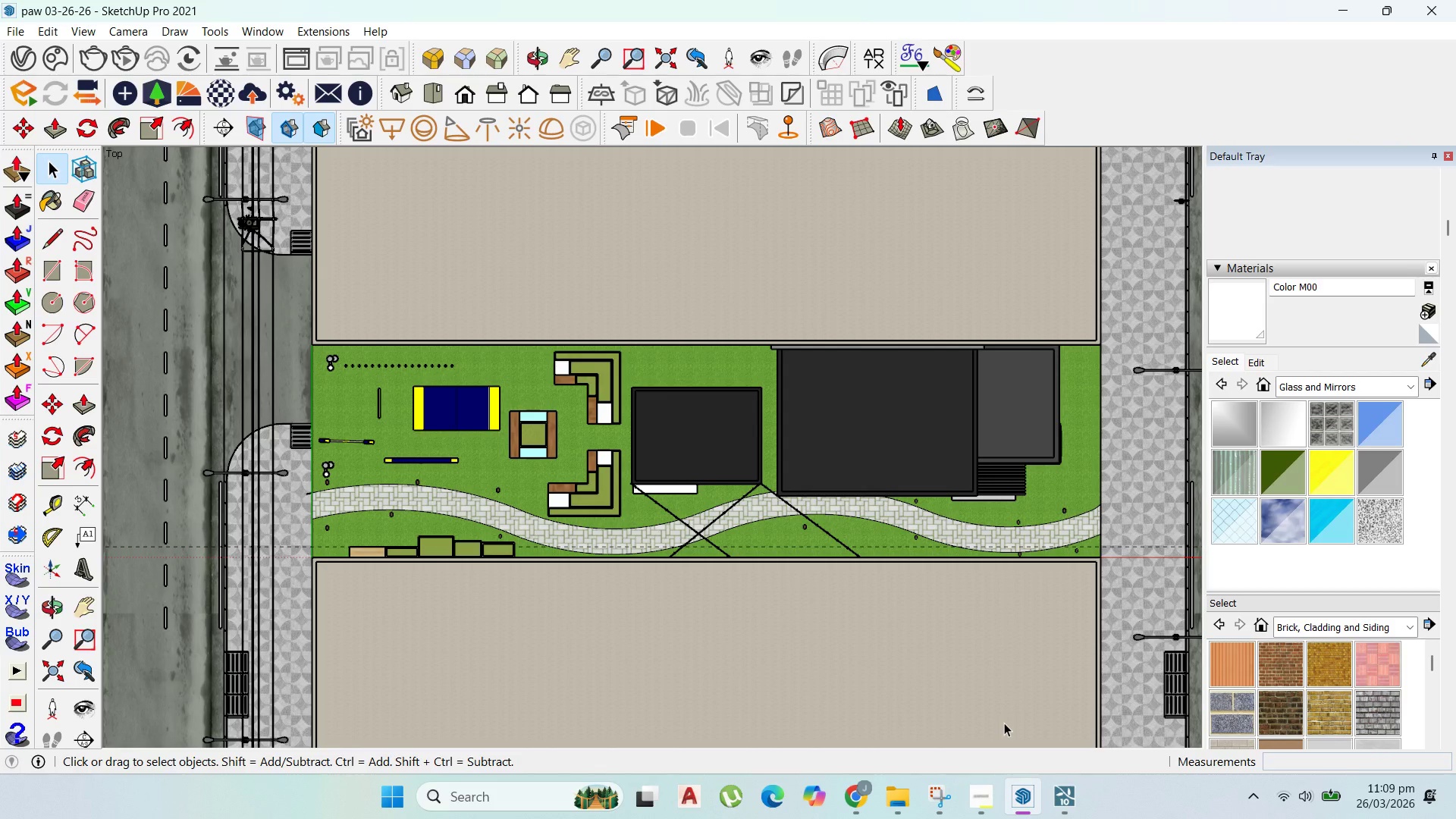 
left_click([976, 795])